 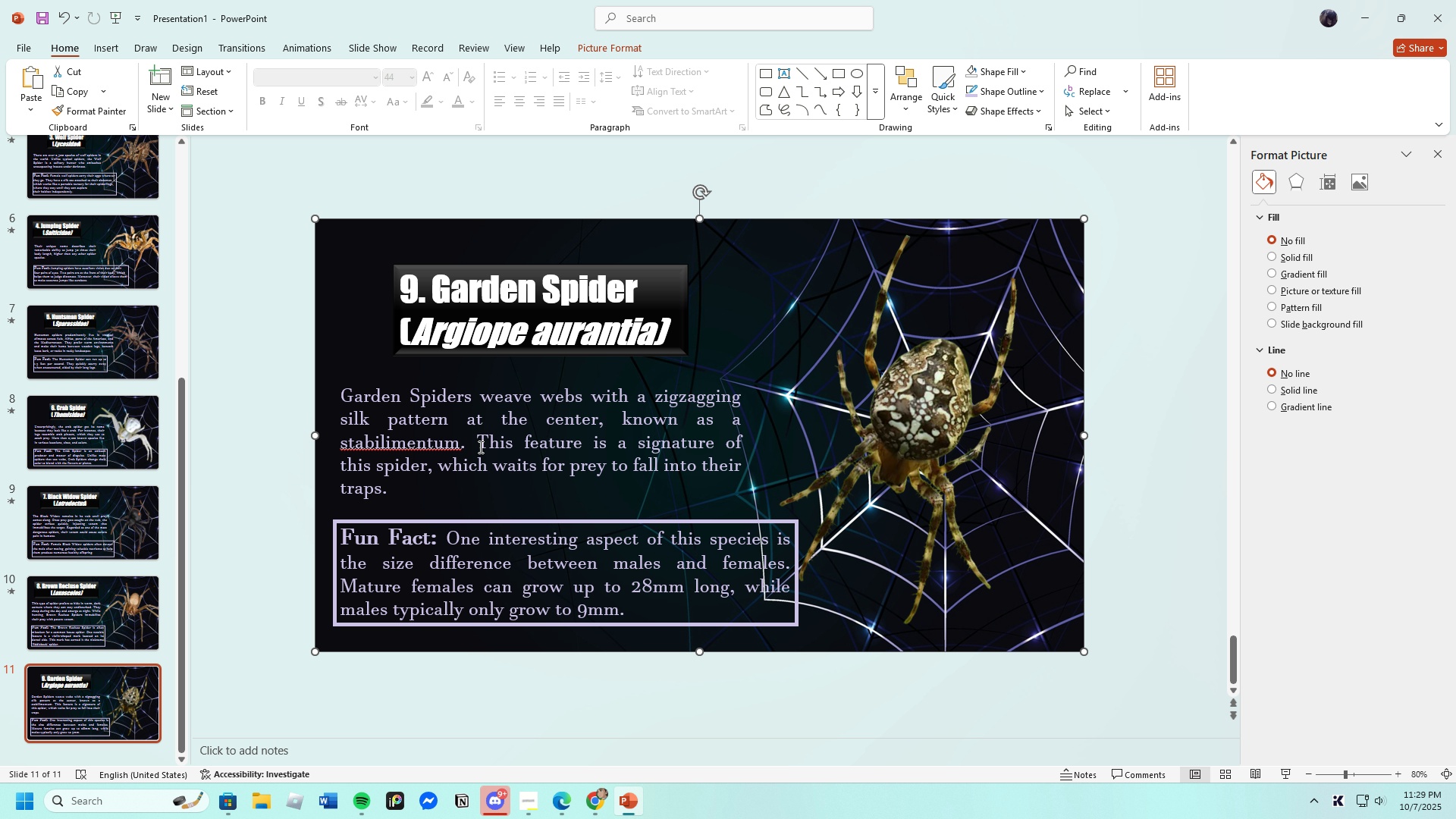 
left_click([424, 269])
 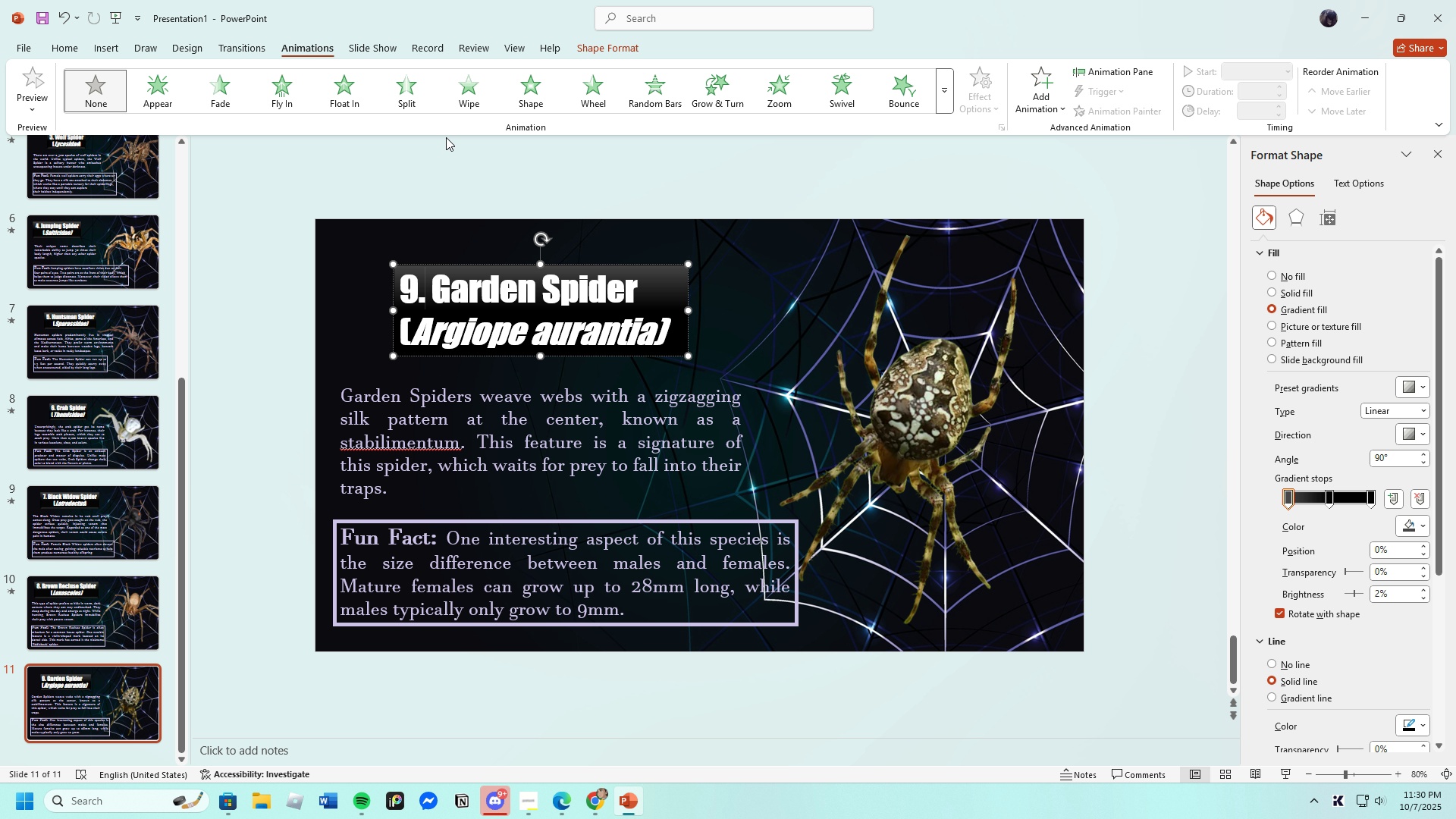 
left_click([344, 96])
 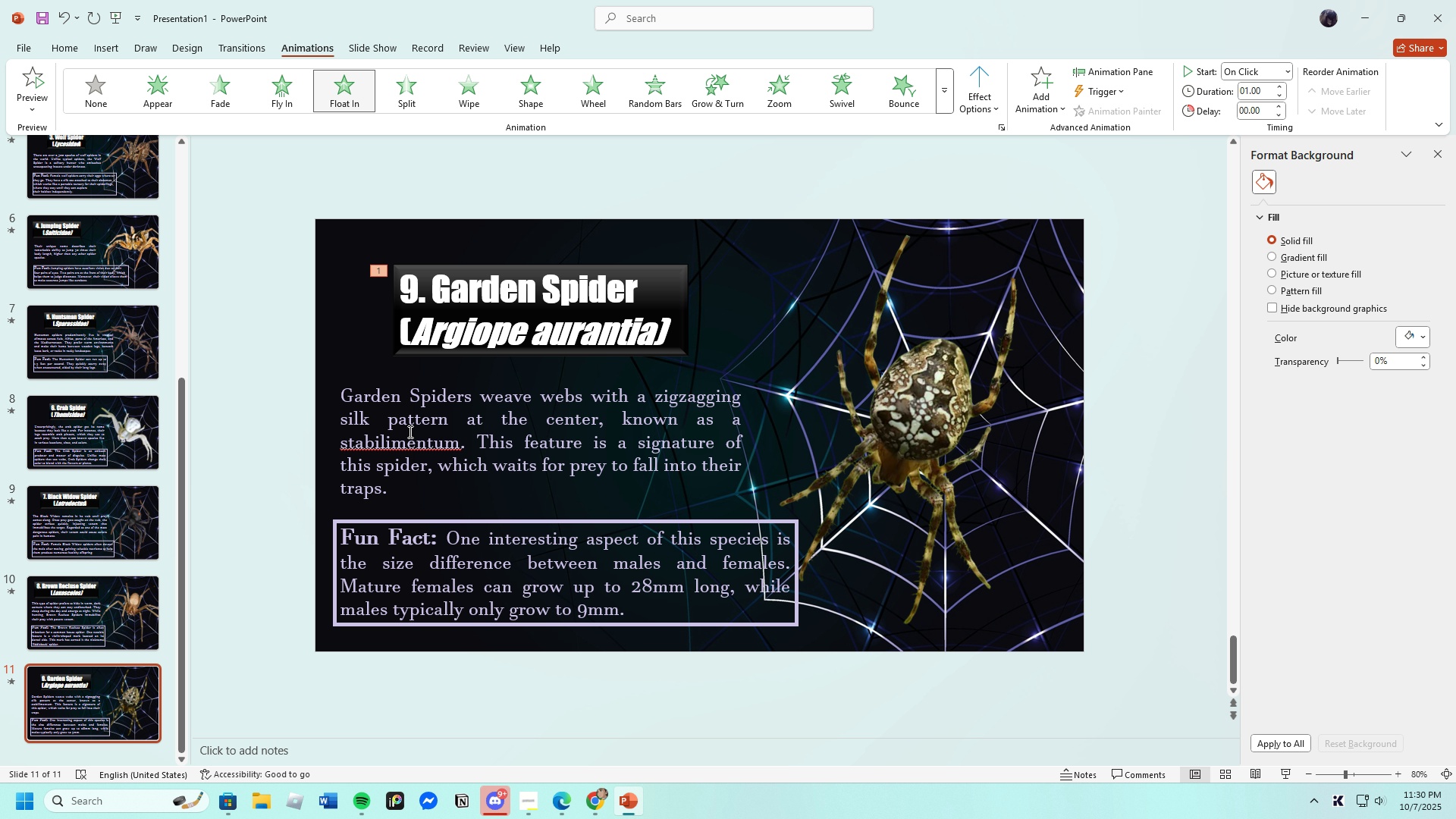 
double_click([415, 431])
 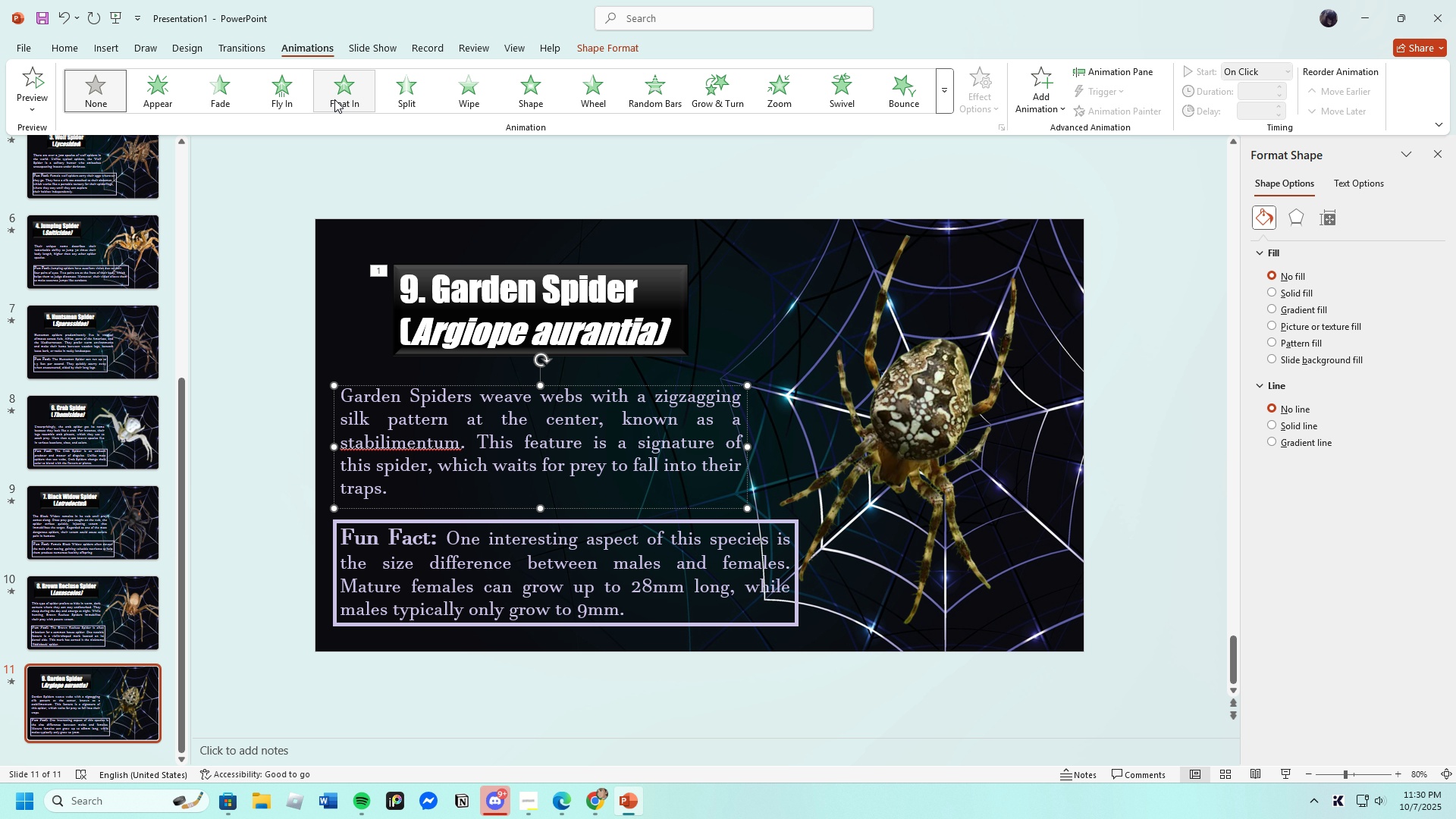 
left_click([290, 86])
 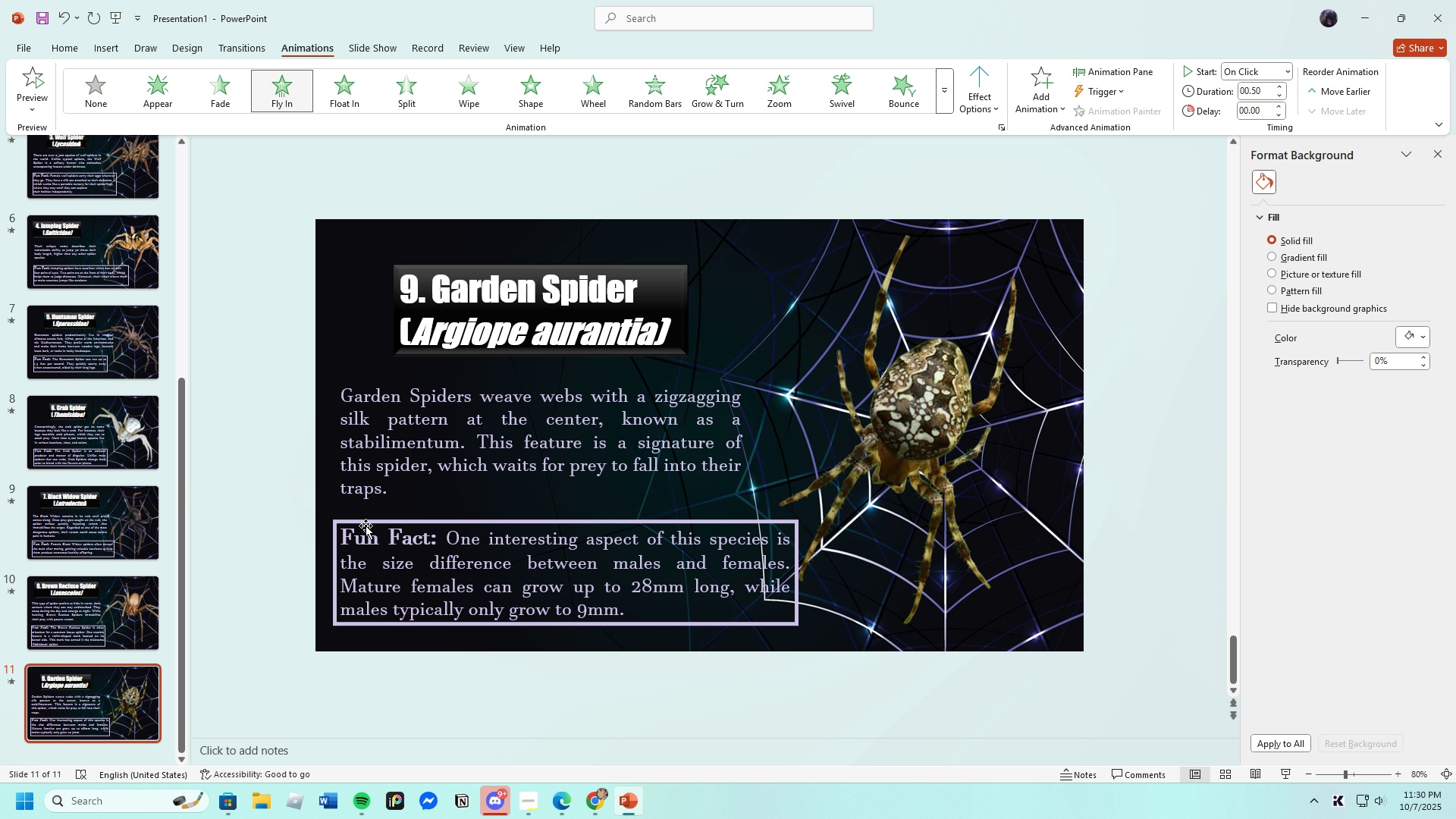 
left_click([353, 522])
 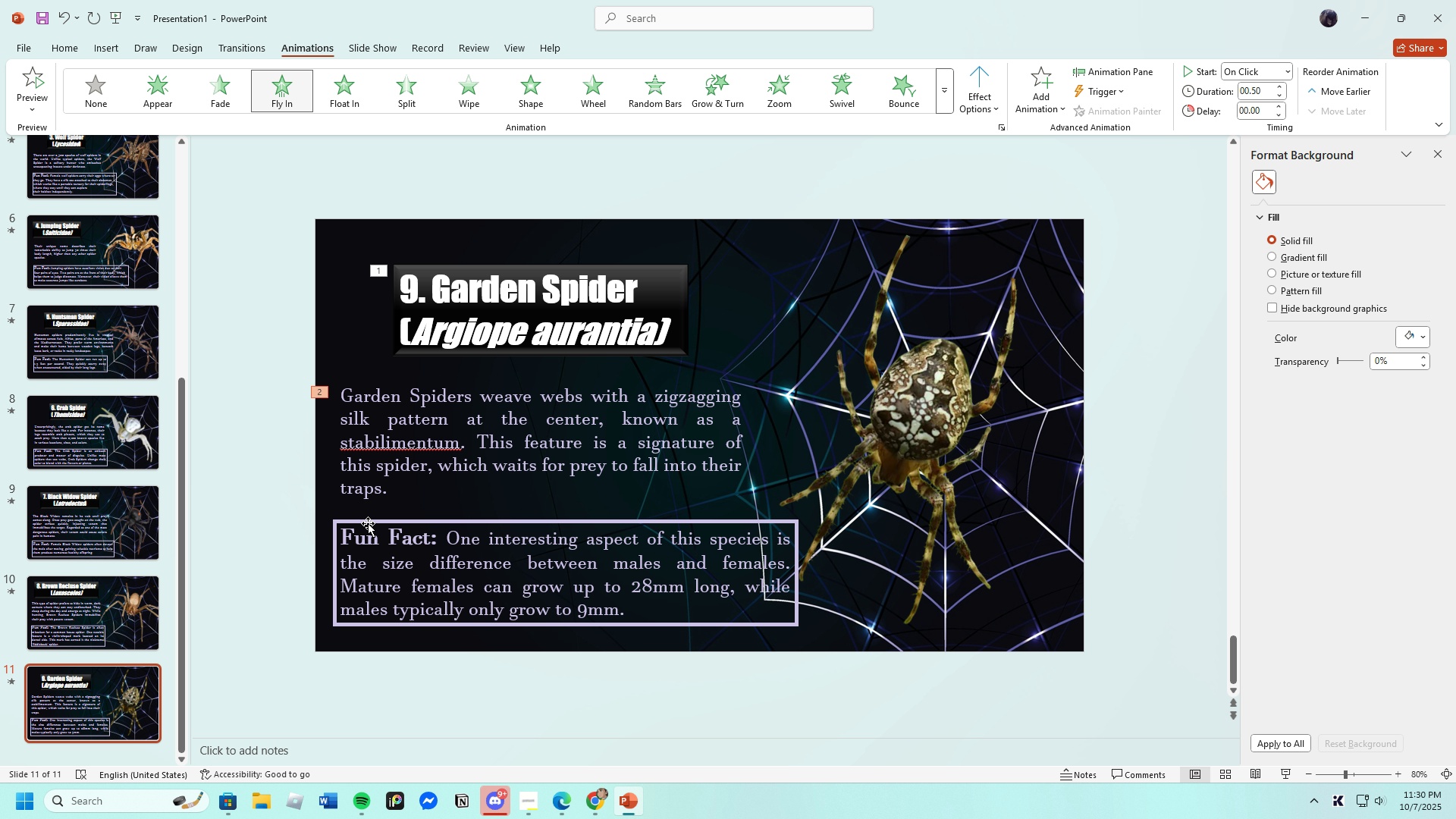 
left_click([368, 523])
 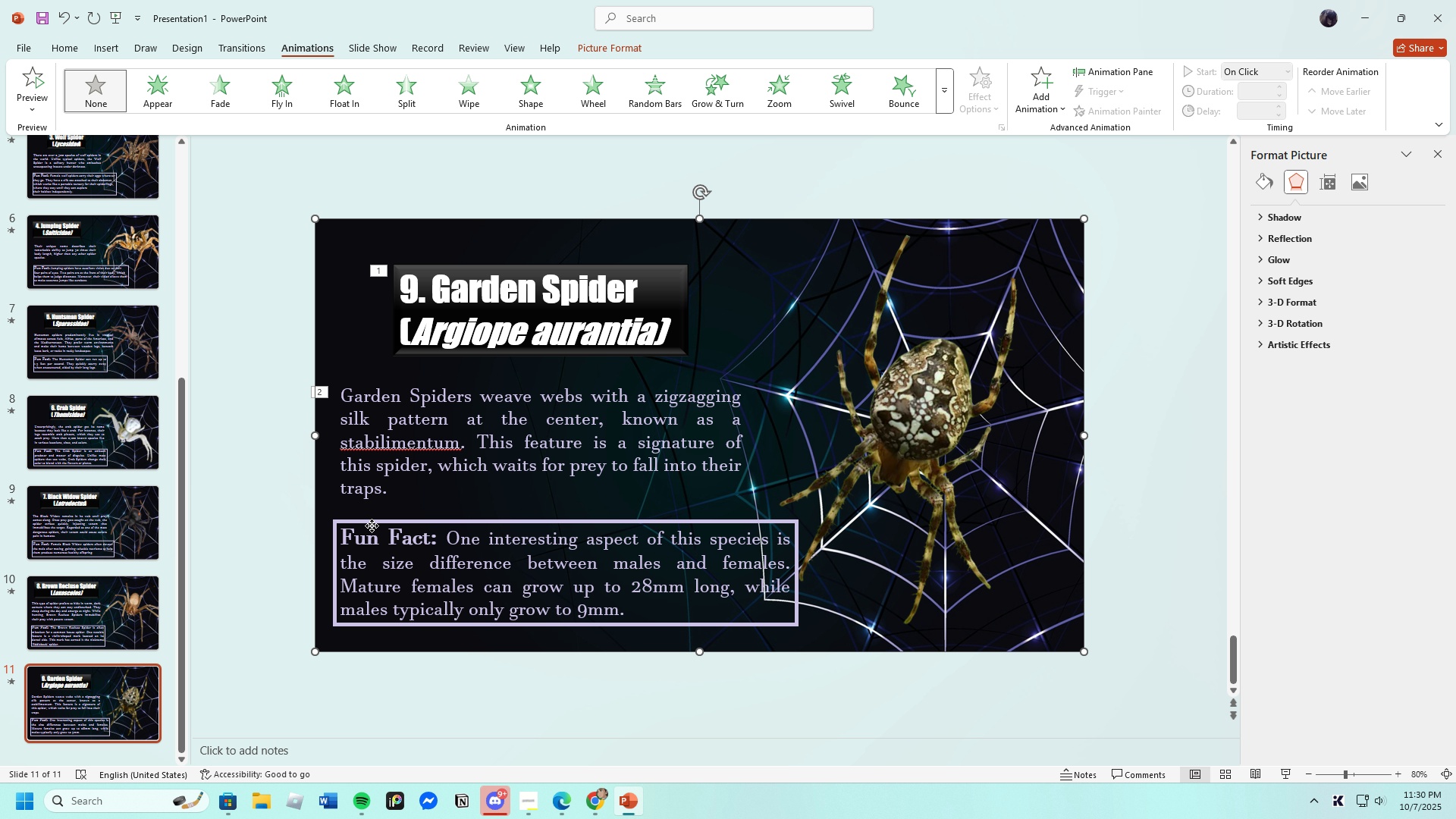 
left_click([372, 526])
 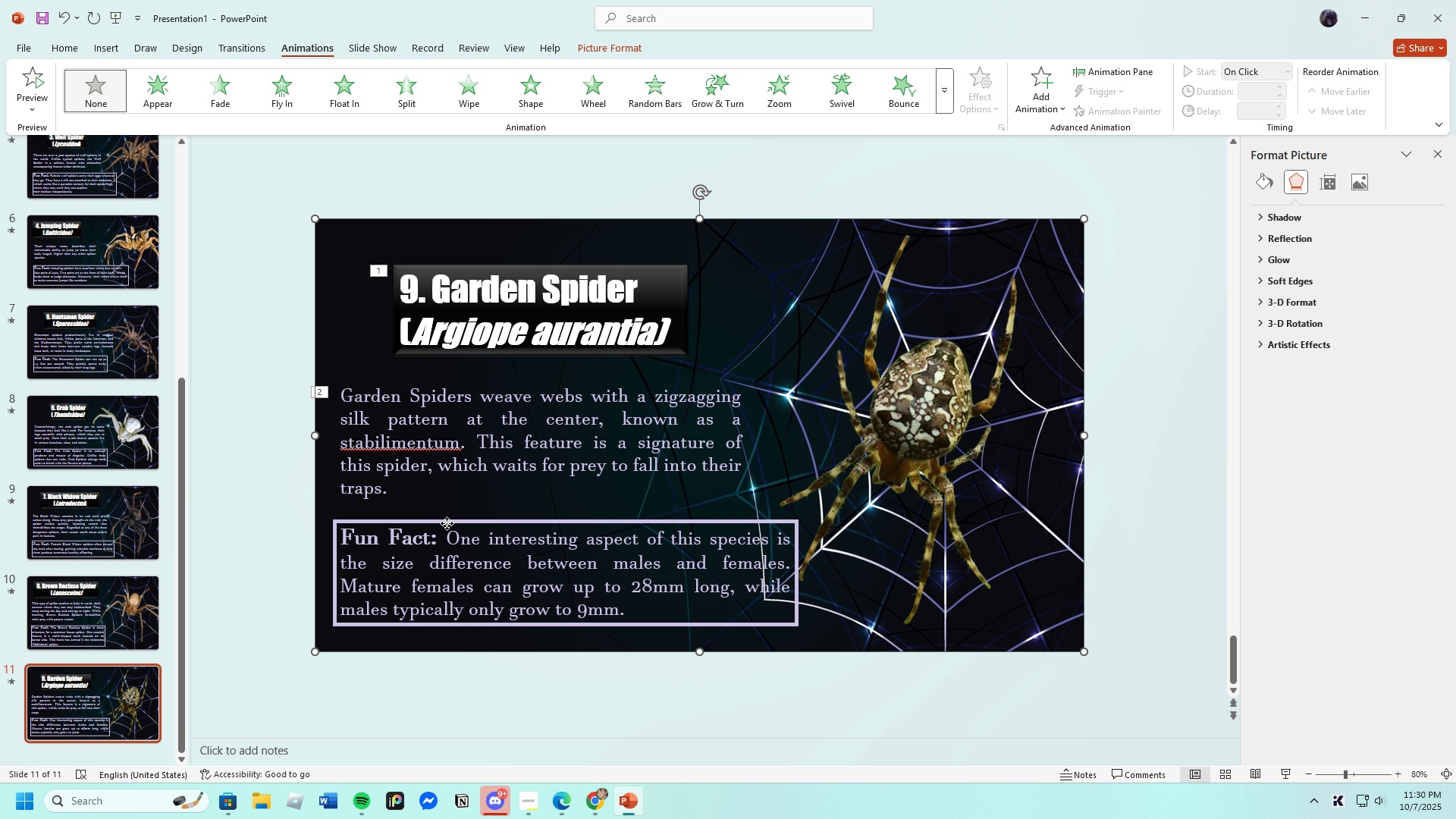 
left_click([447, 523])
 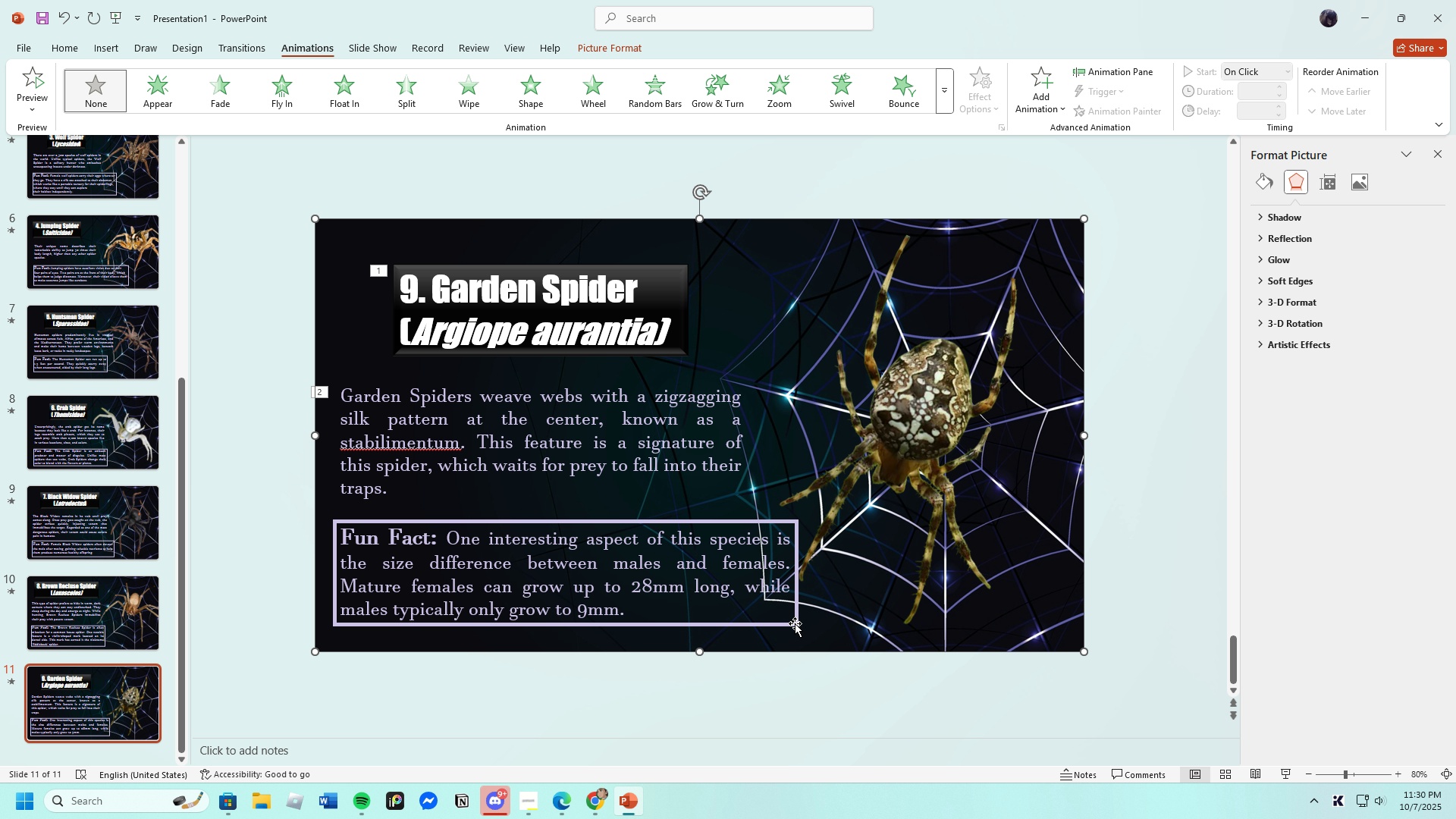 
left_click([795, 624])
 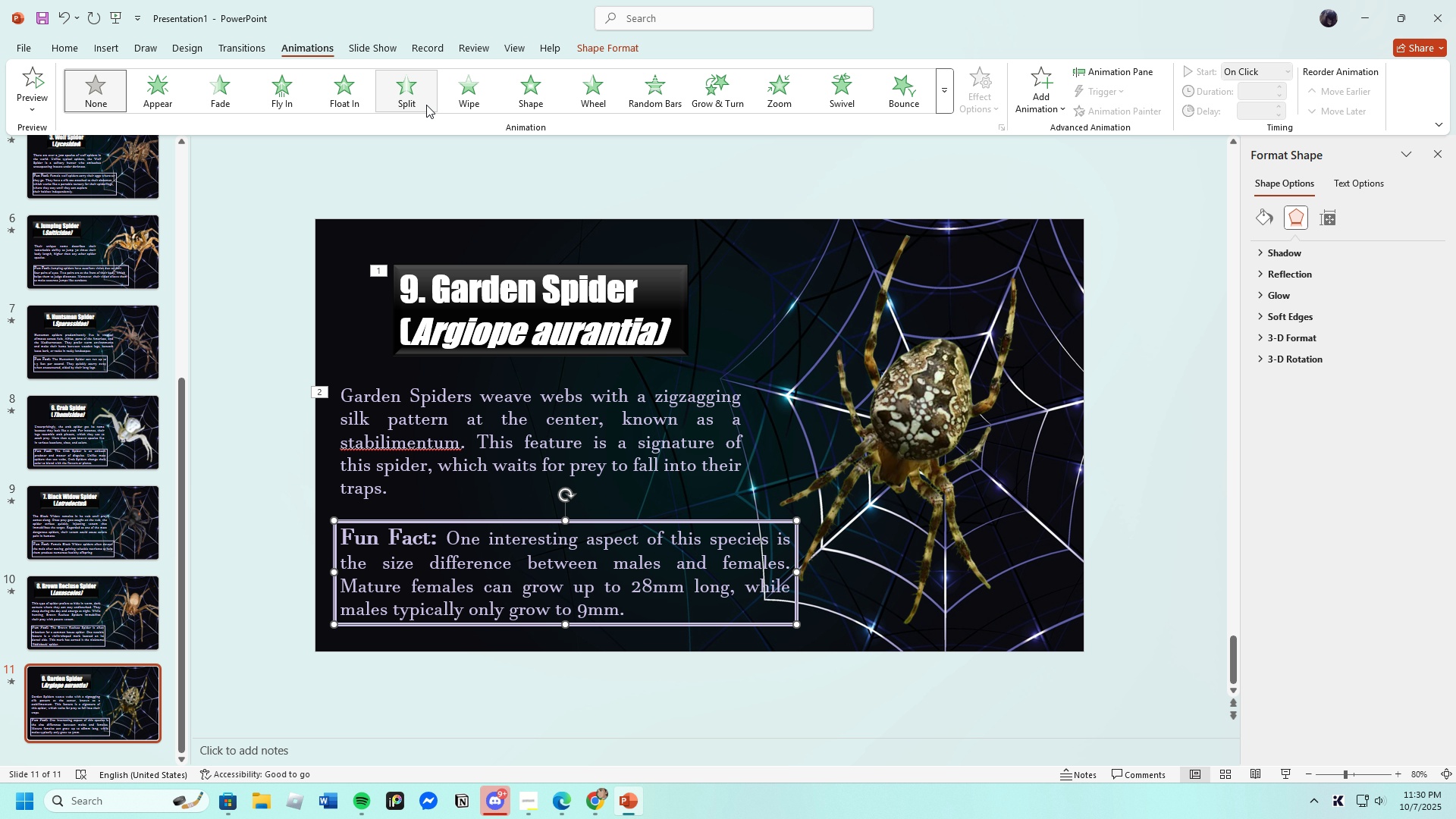 
left_click([350, 99])
 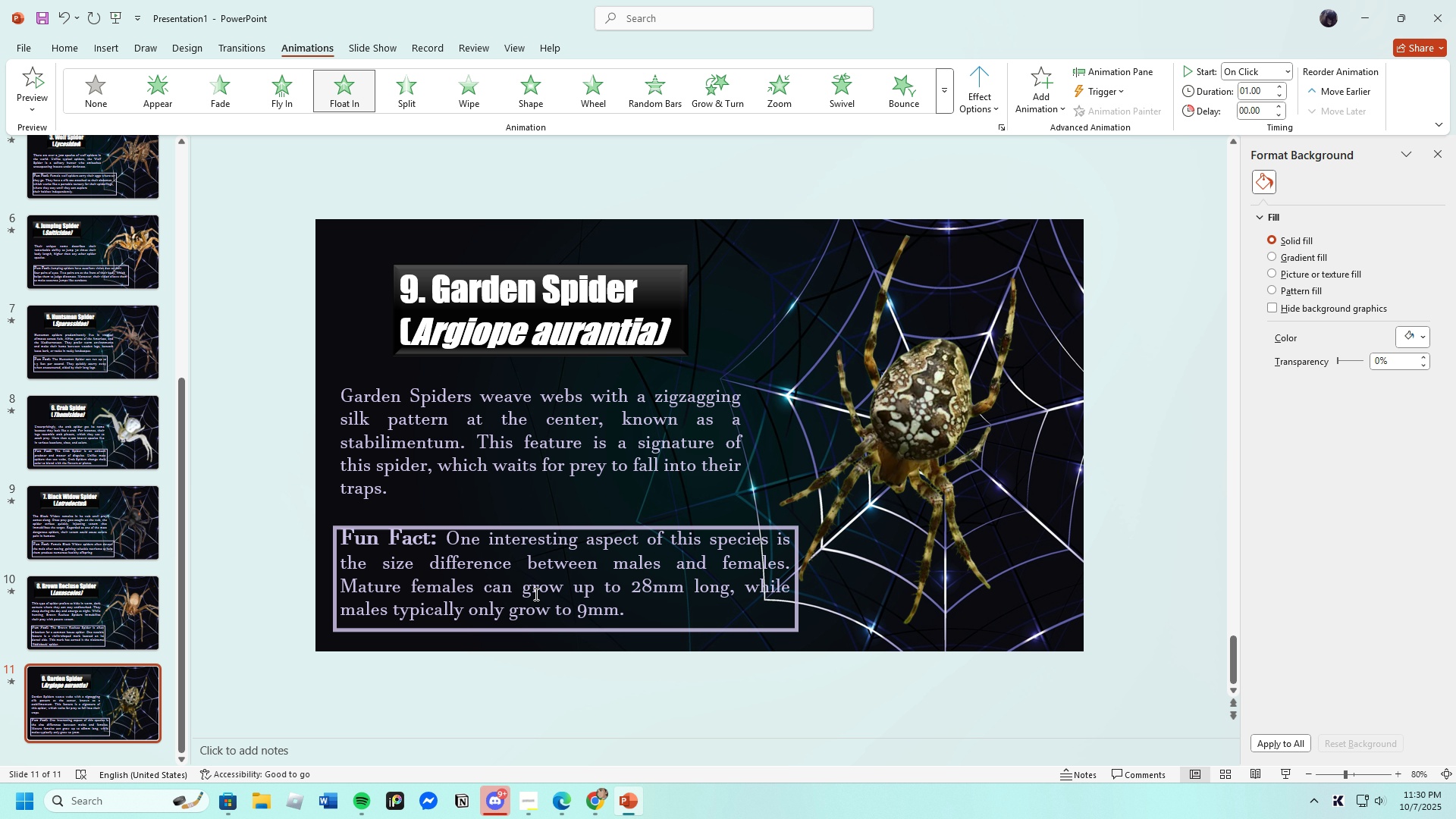 
left_click([535, 594])
 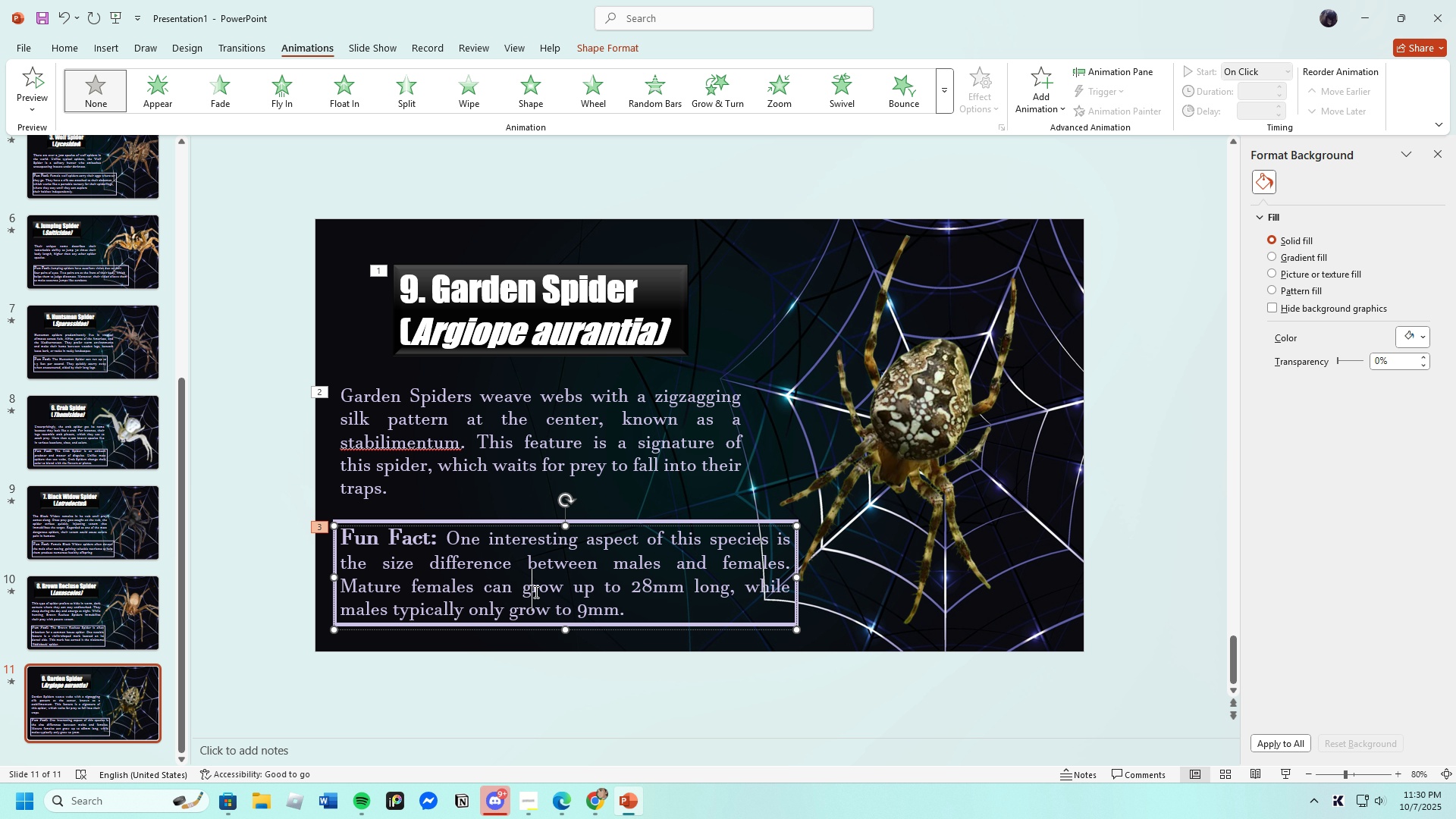 
left_click([535, 592])
 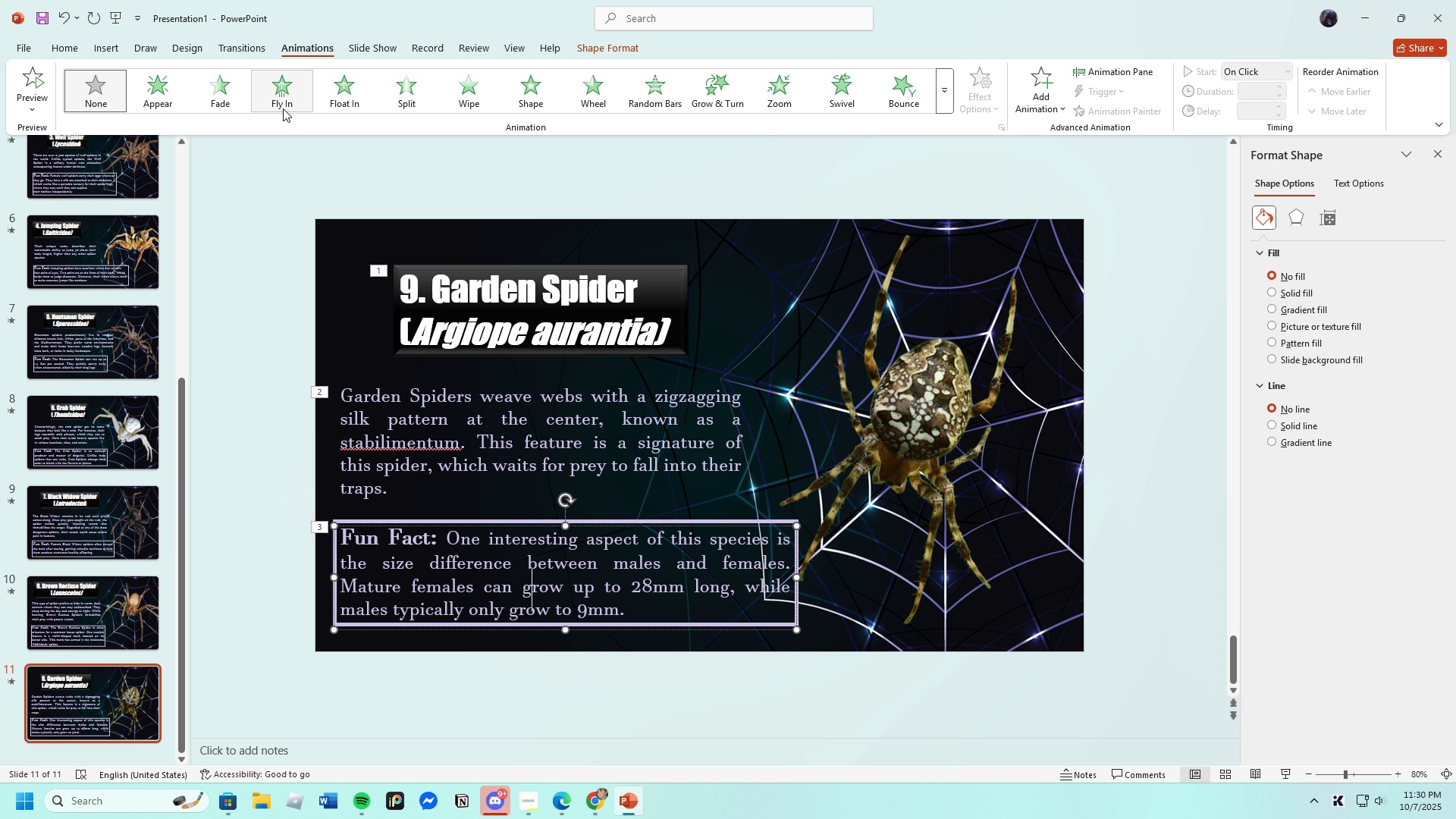 
left_click([283, 101])
 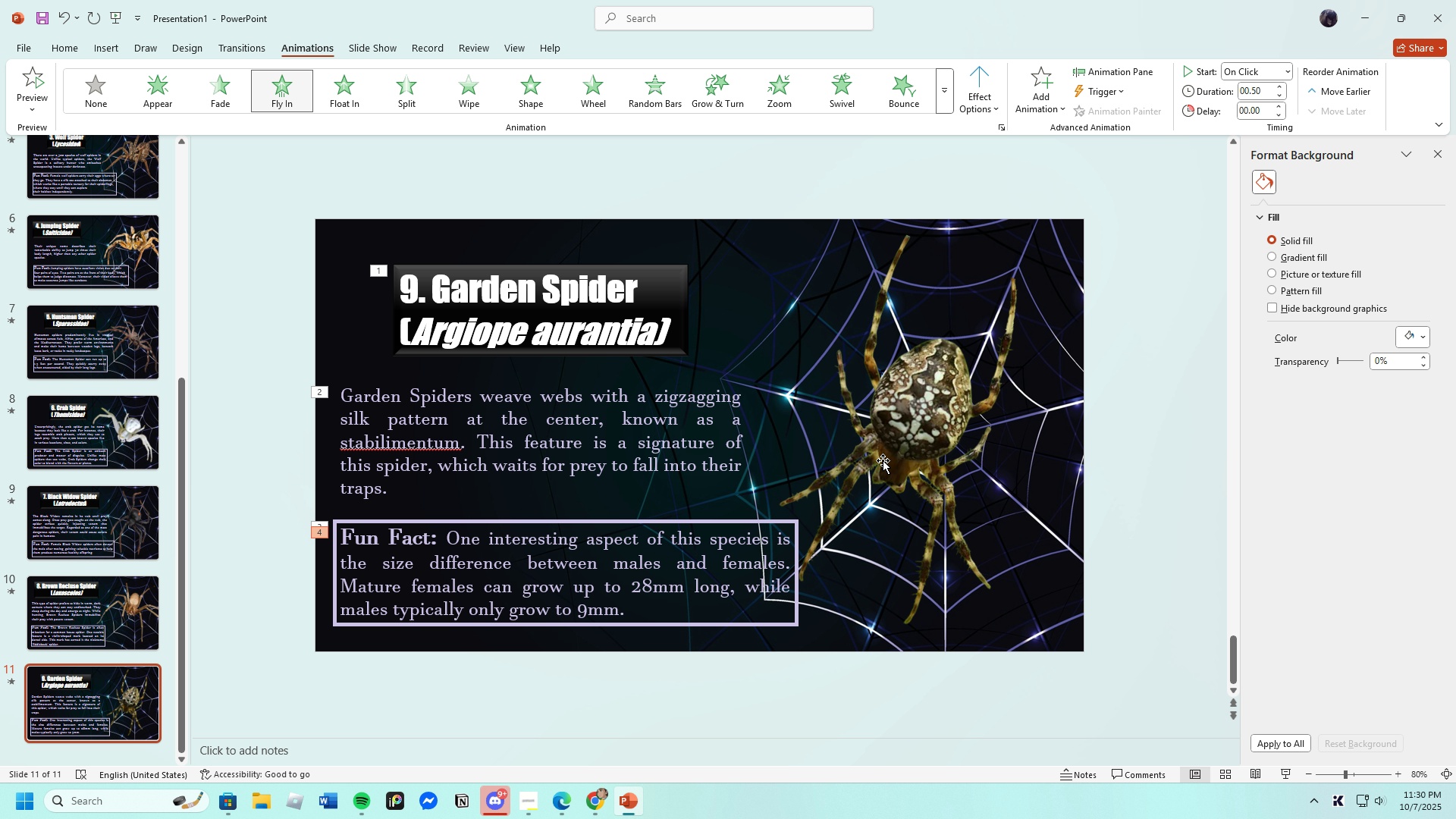 
double_click([902, 434])
 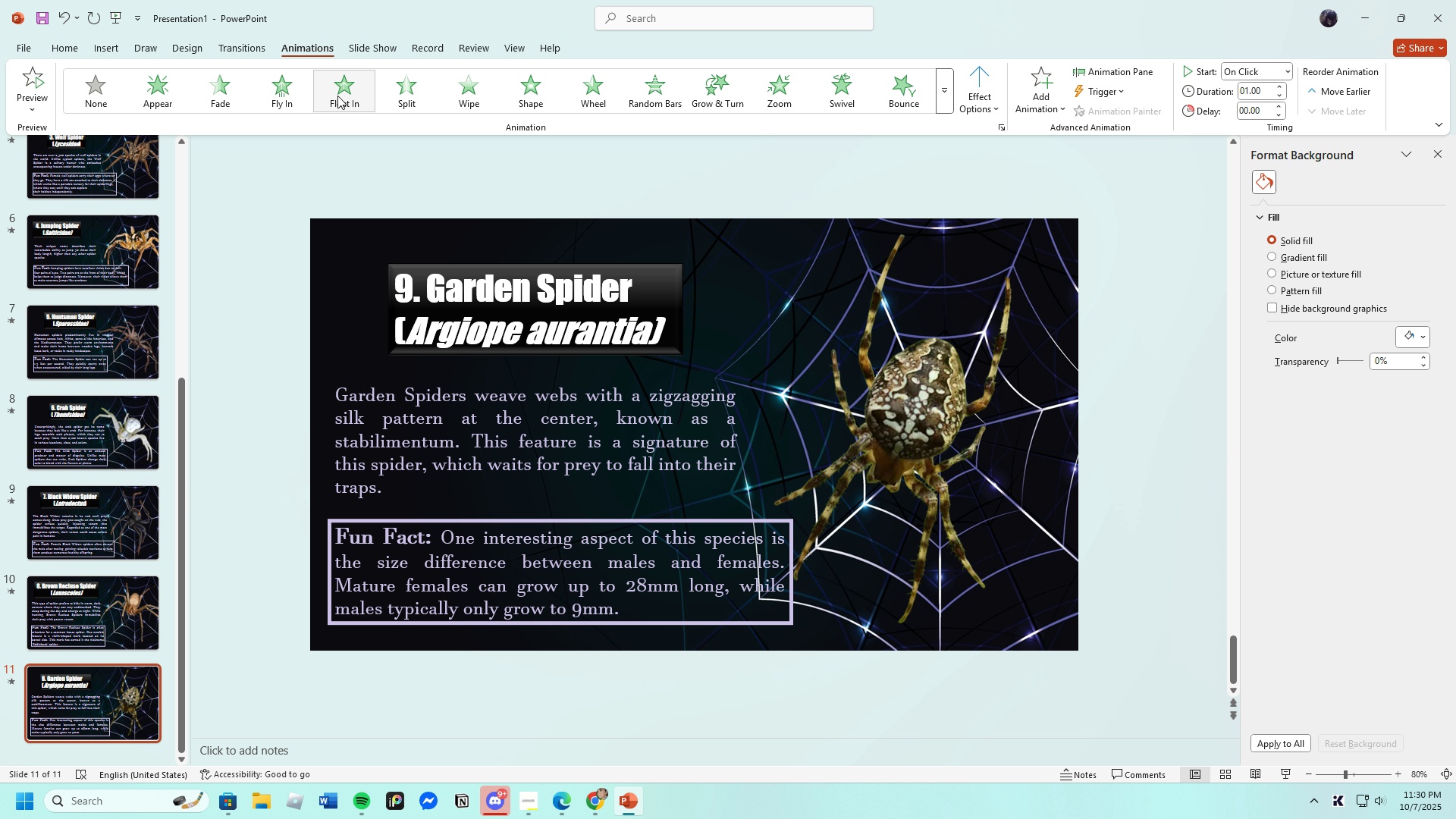 
left_click([652, 229])
 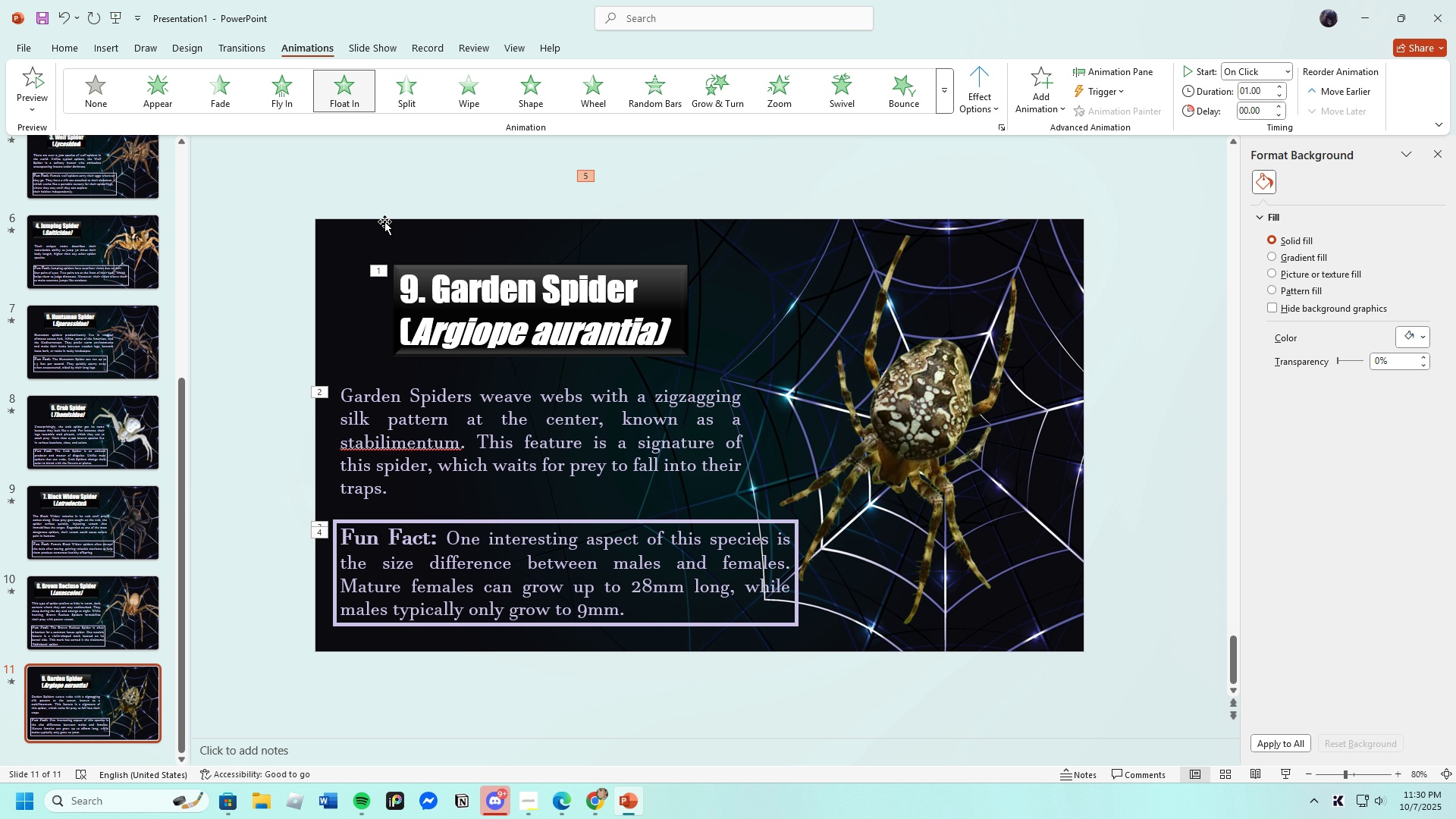 
left_click([378, 224])
 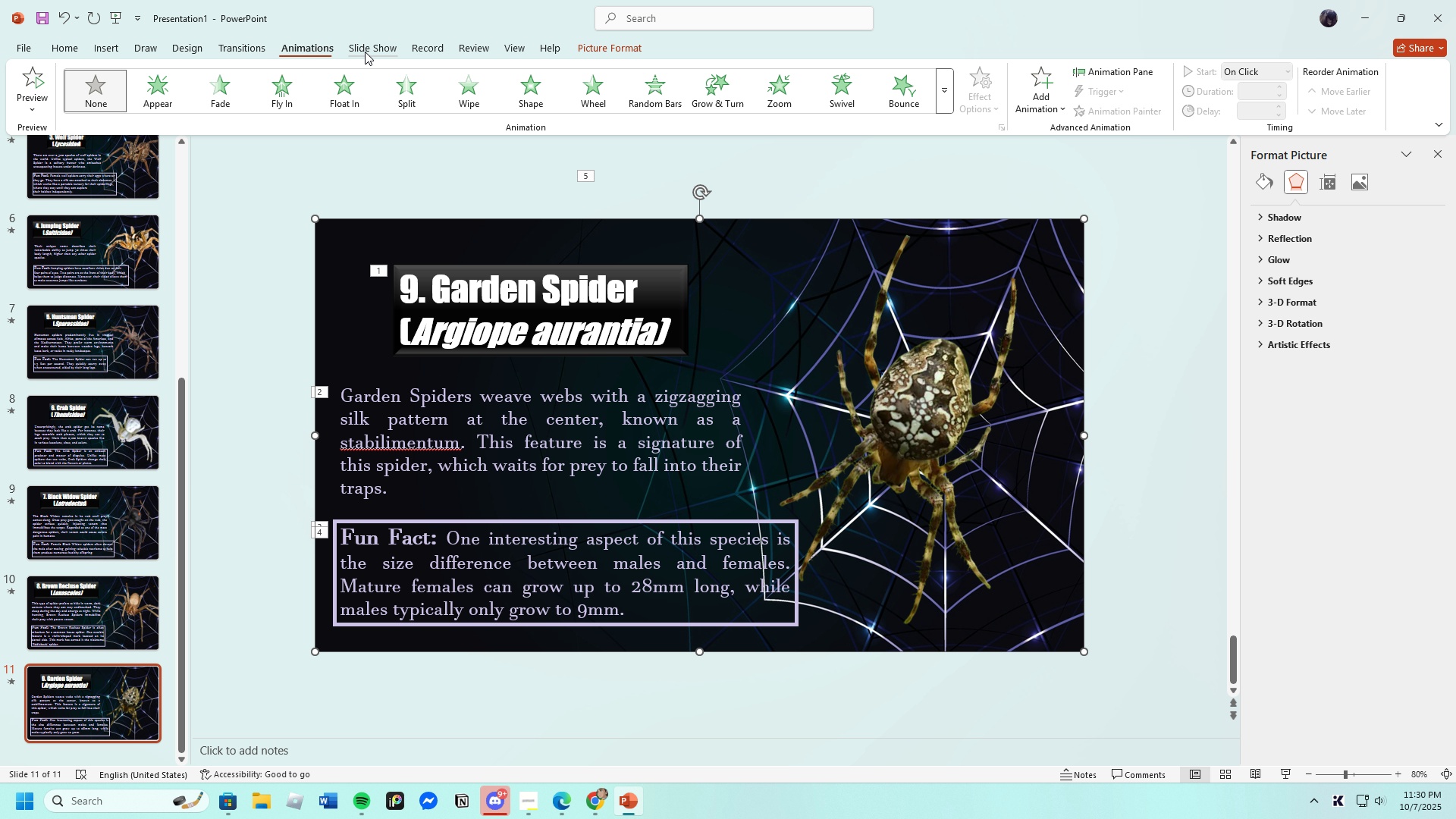 
left_click([365, 52])
 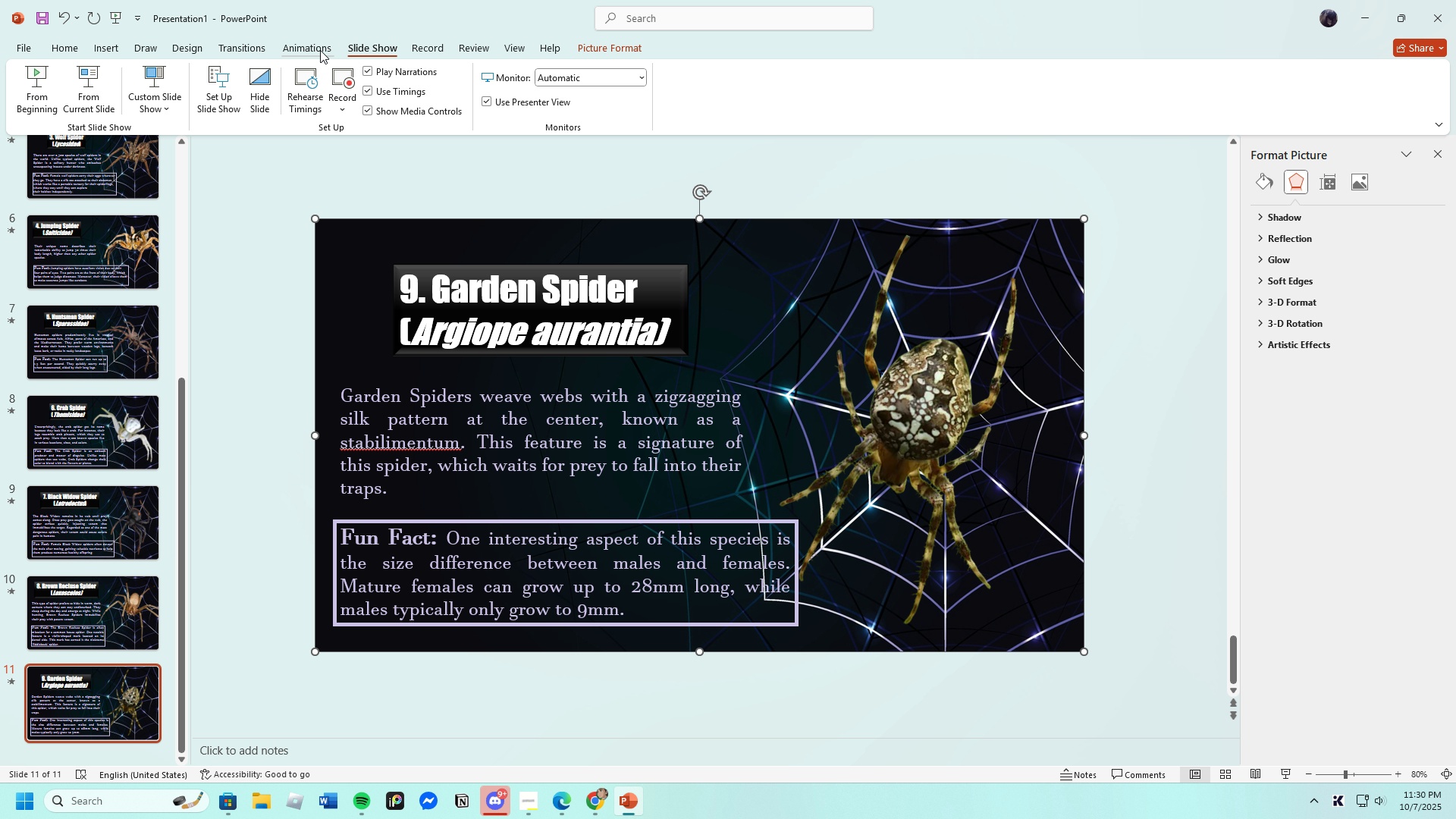 
left_click([320, 50])
 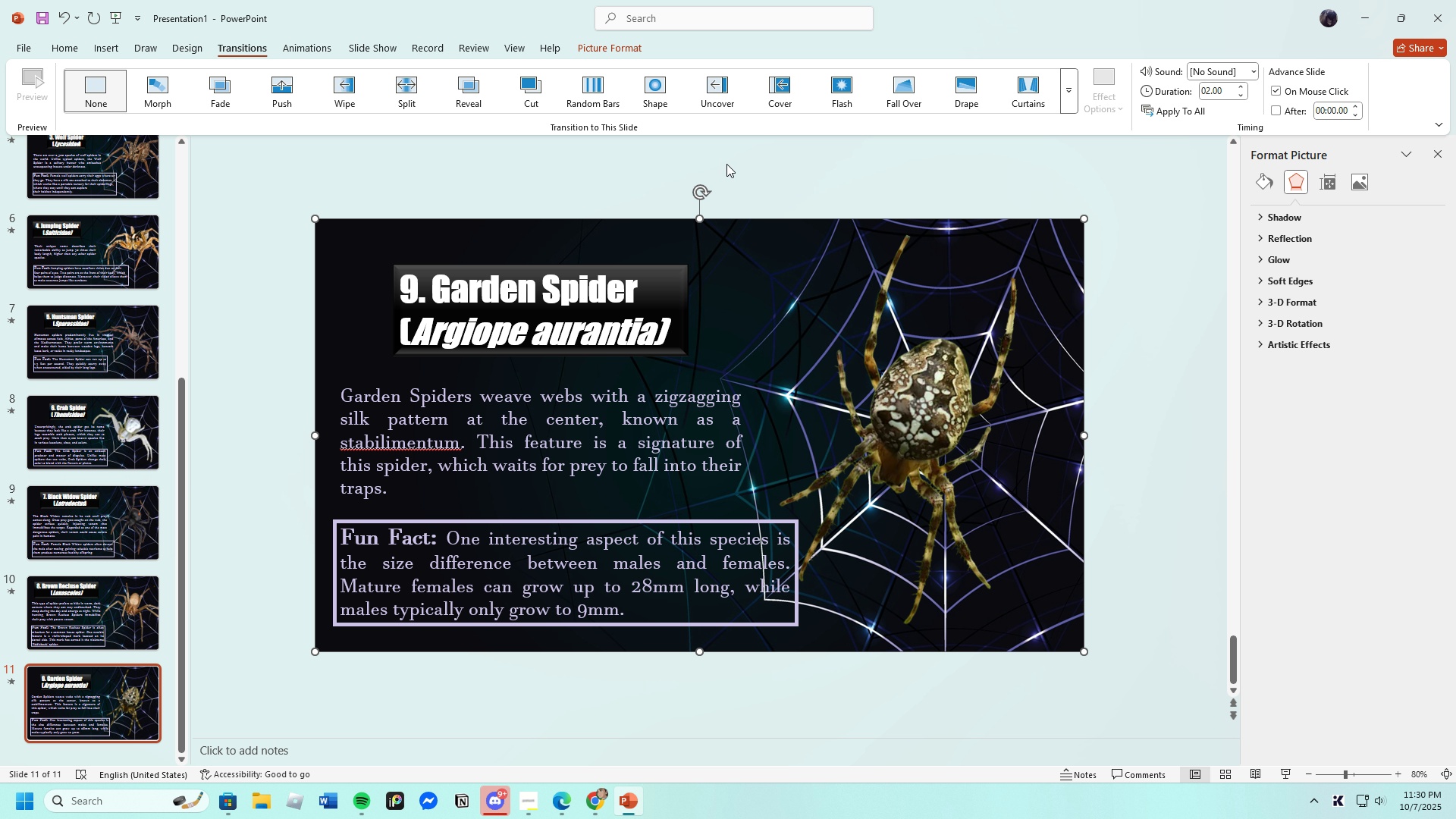 
left_click([704, 92])
 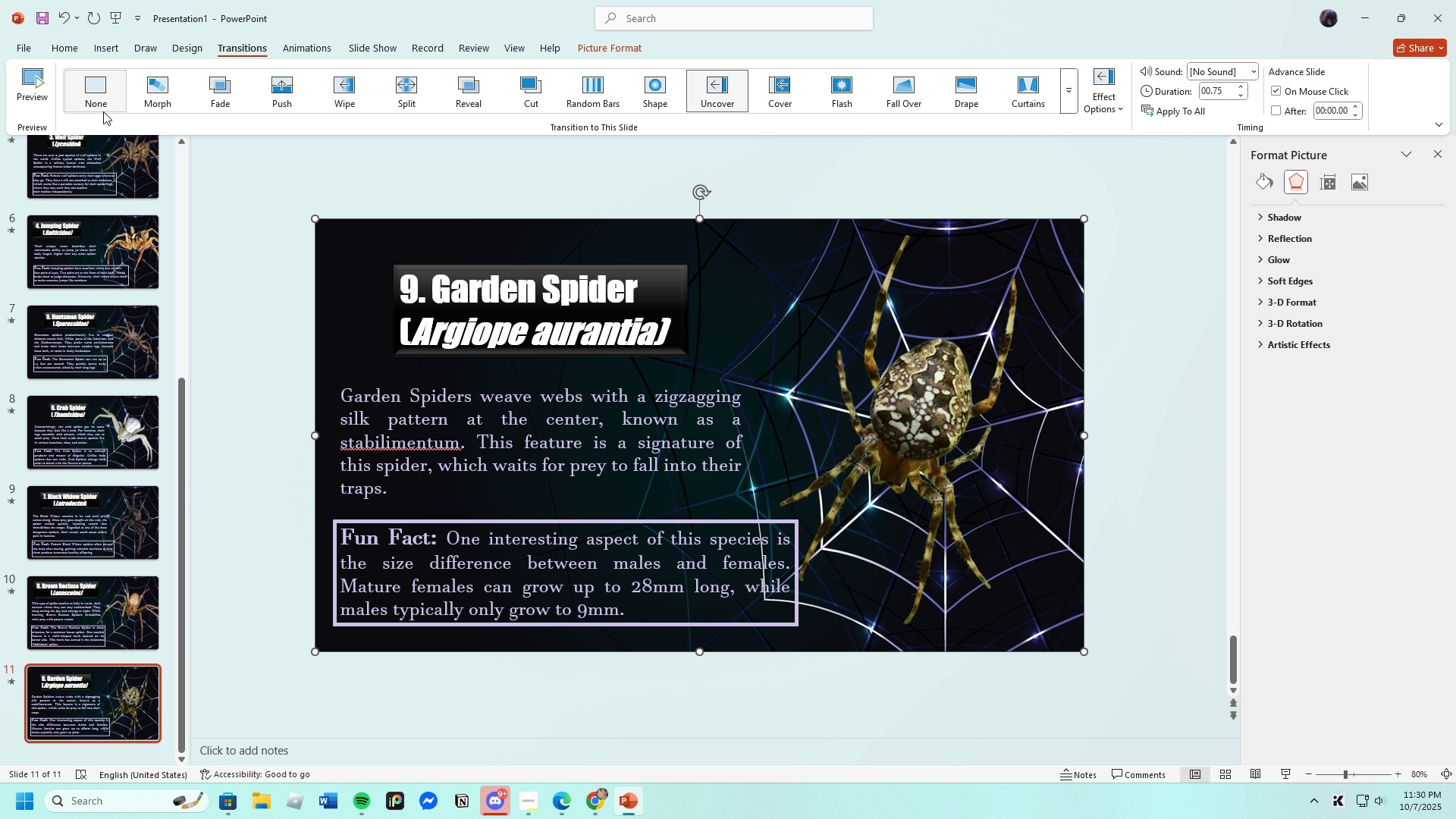 
wait(5.09)
 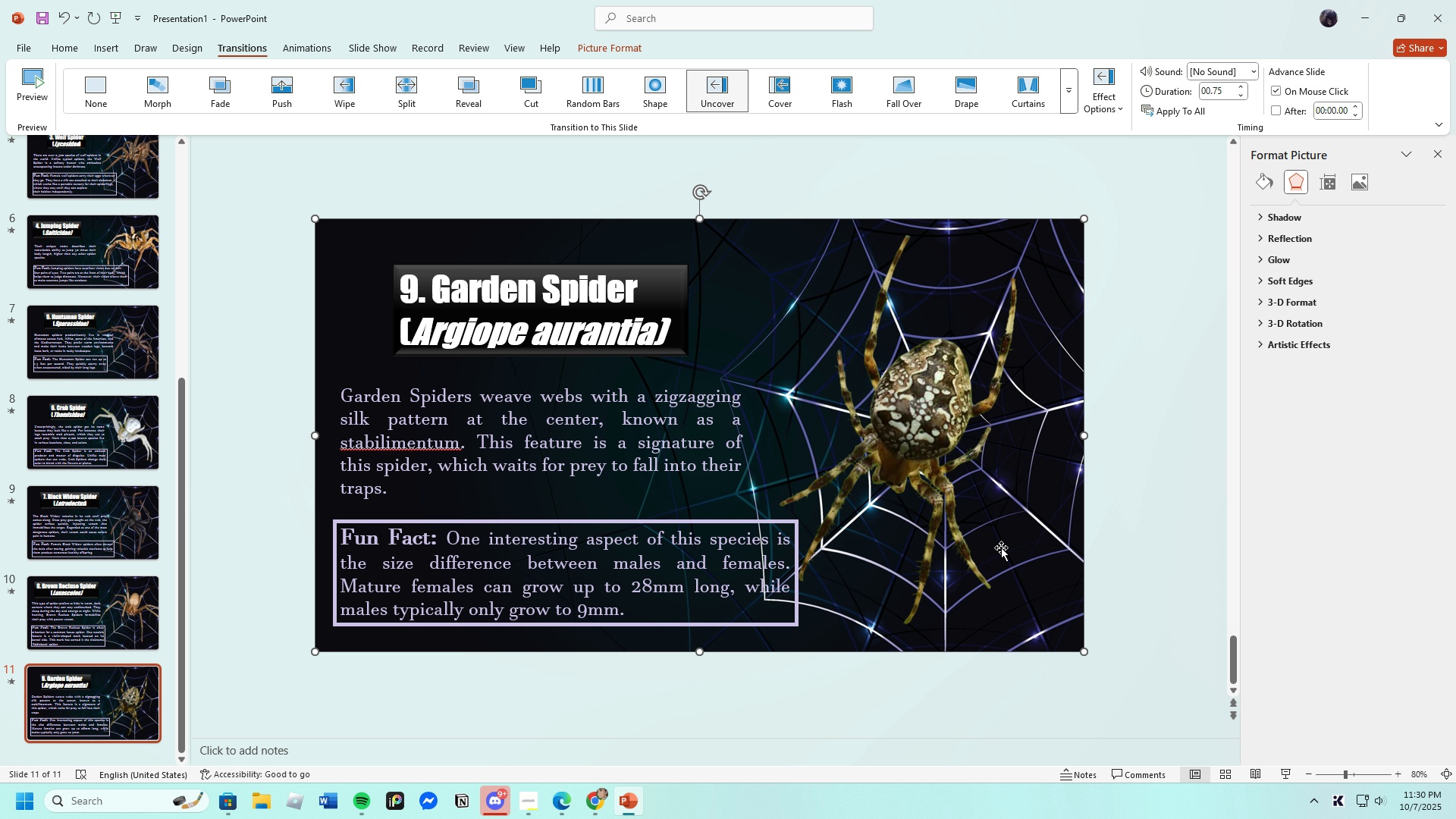 
left_click([65, 47])
 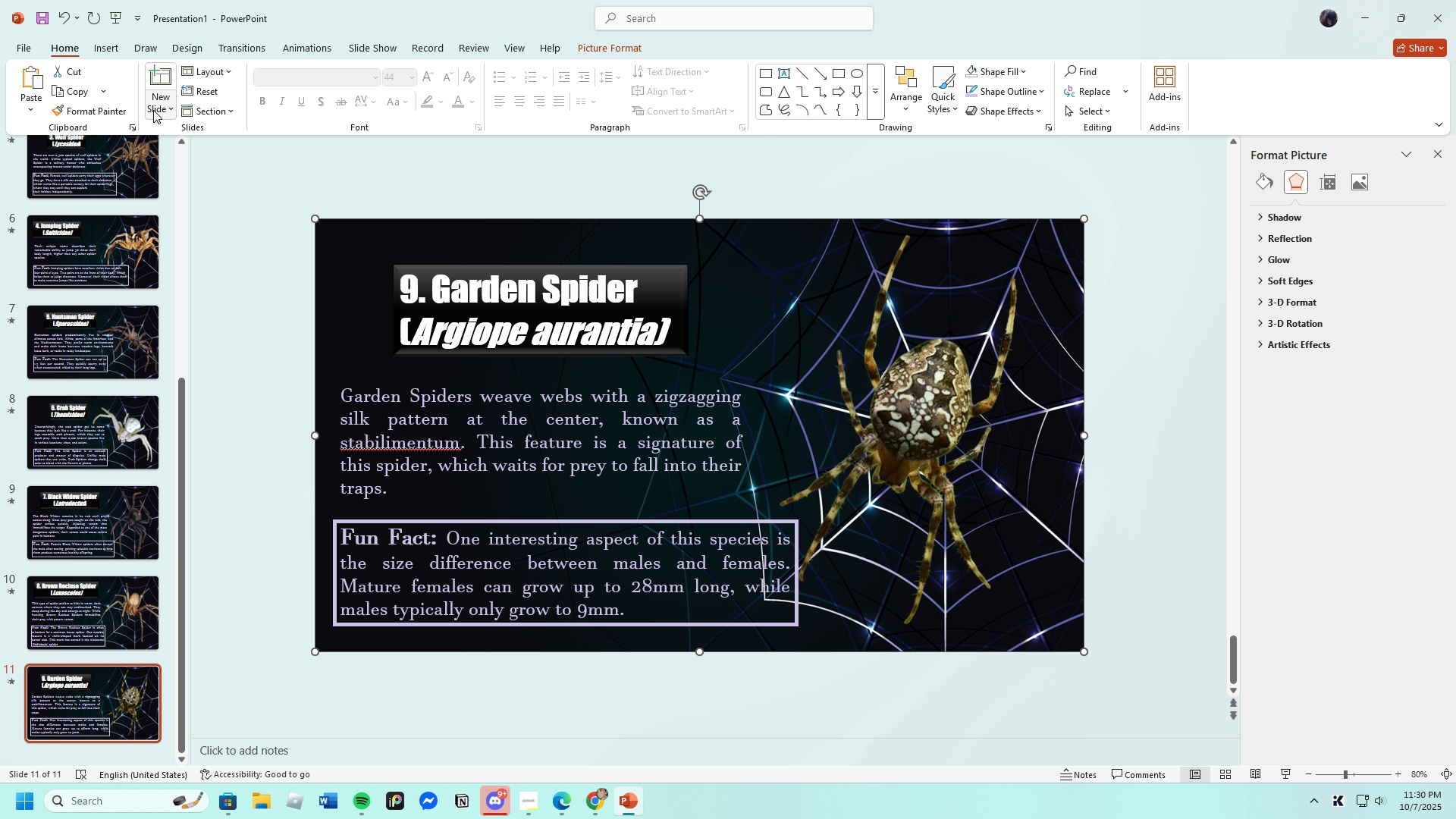 
left_click([156, 105])
 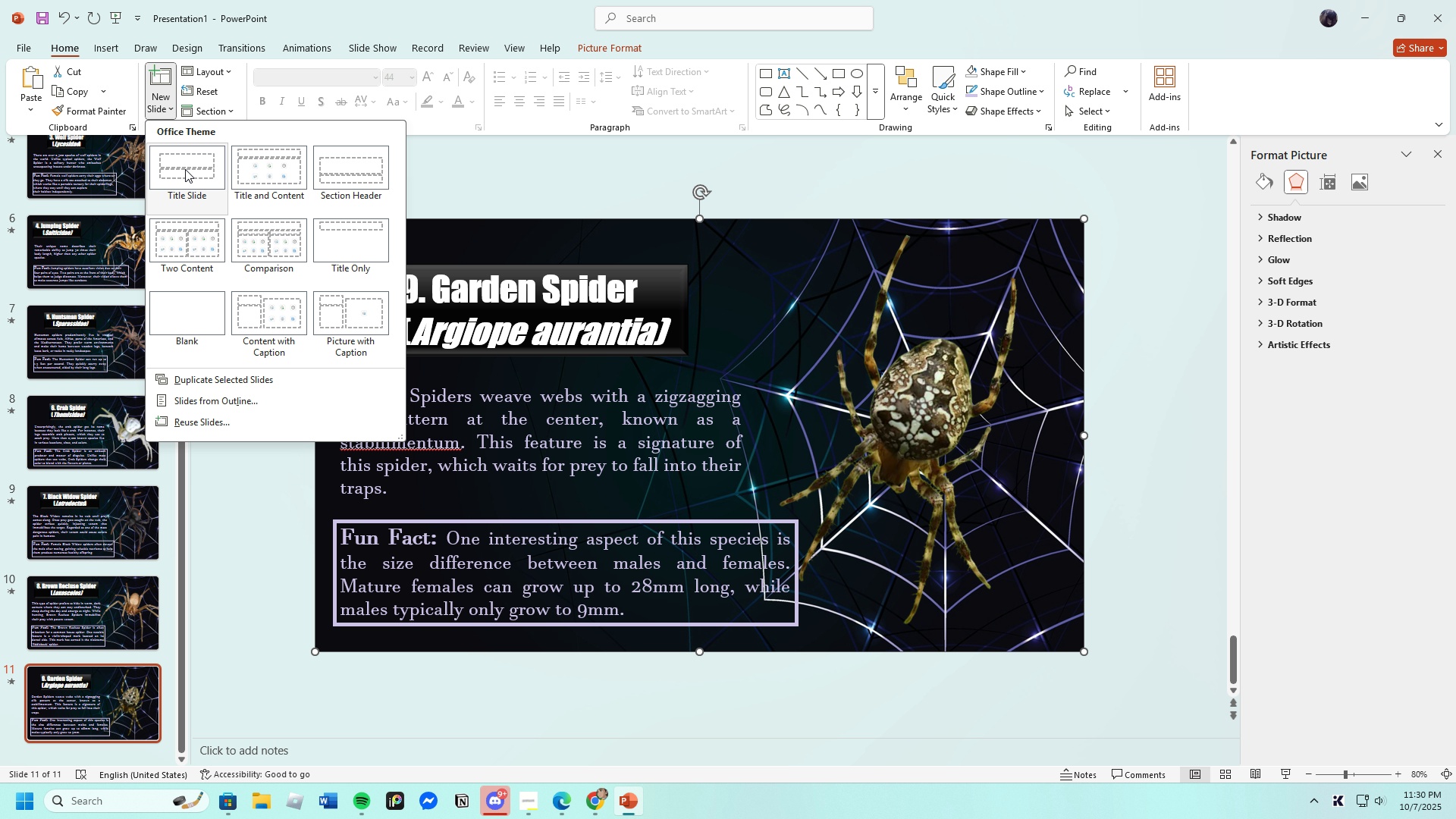 
left_click([249, 168])
 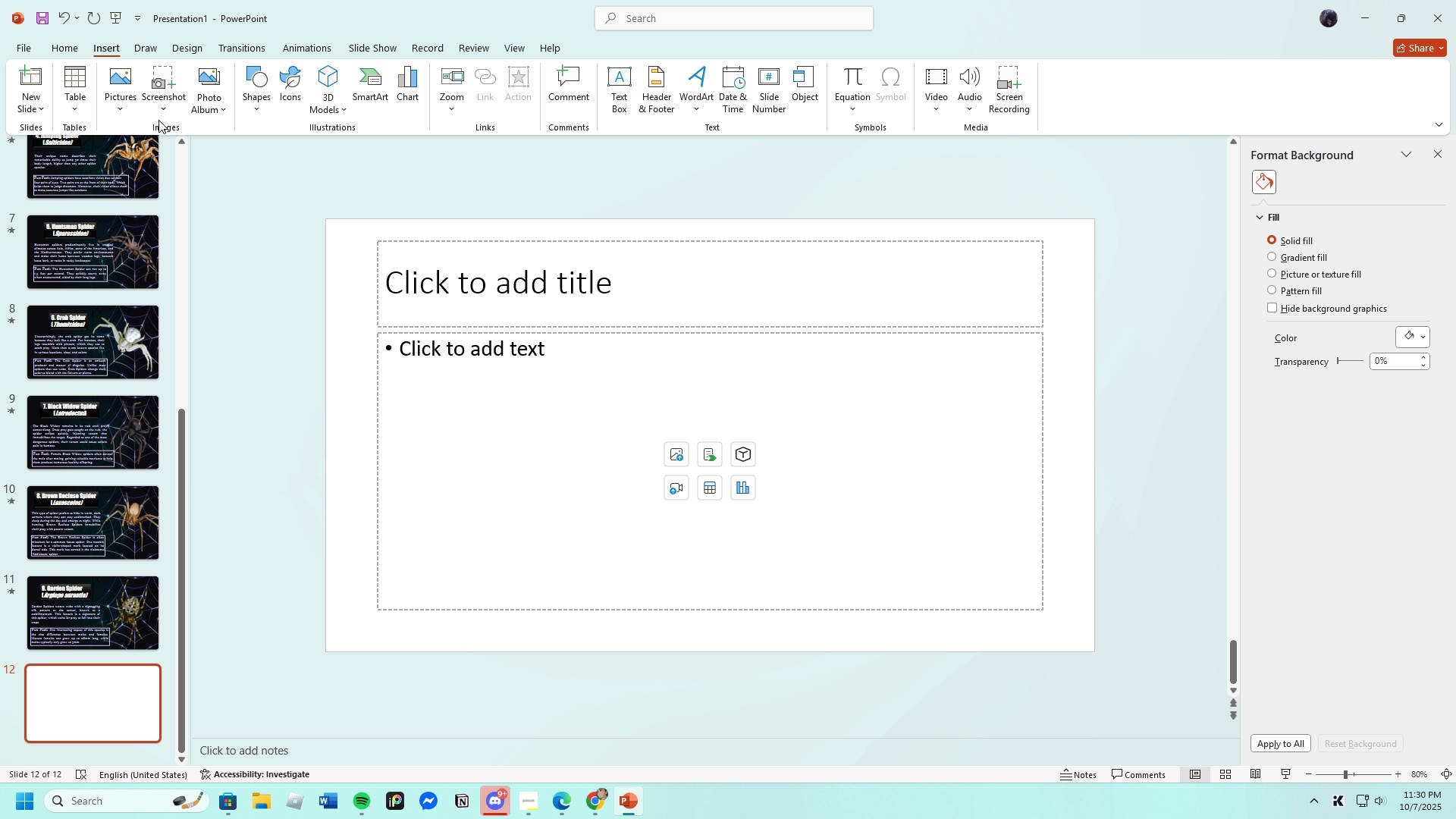 
wait(6.67)
 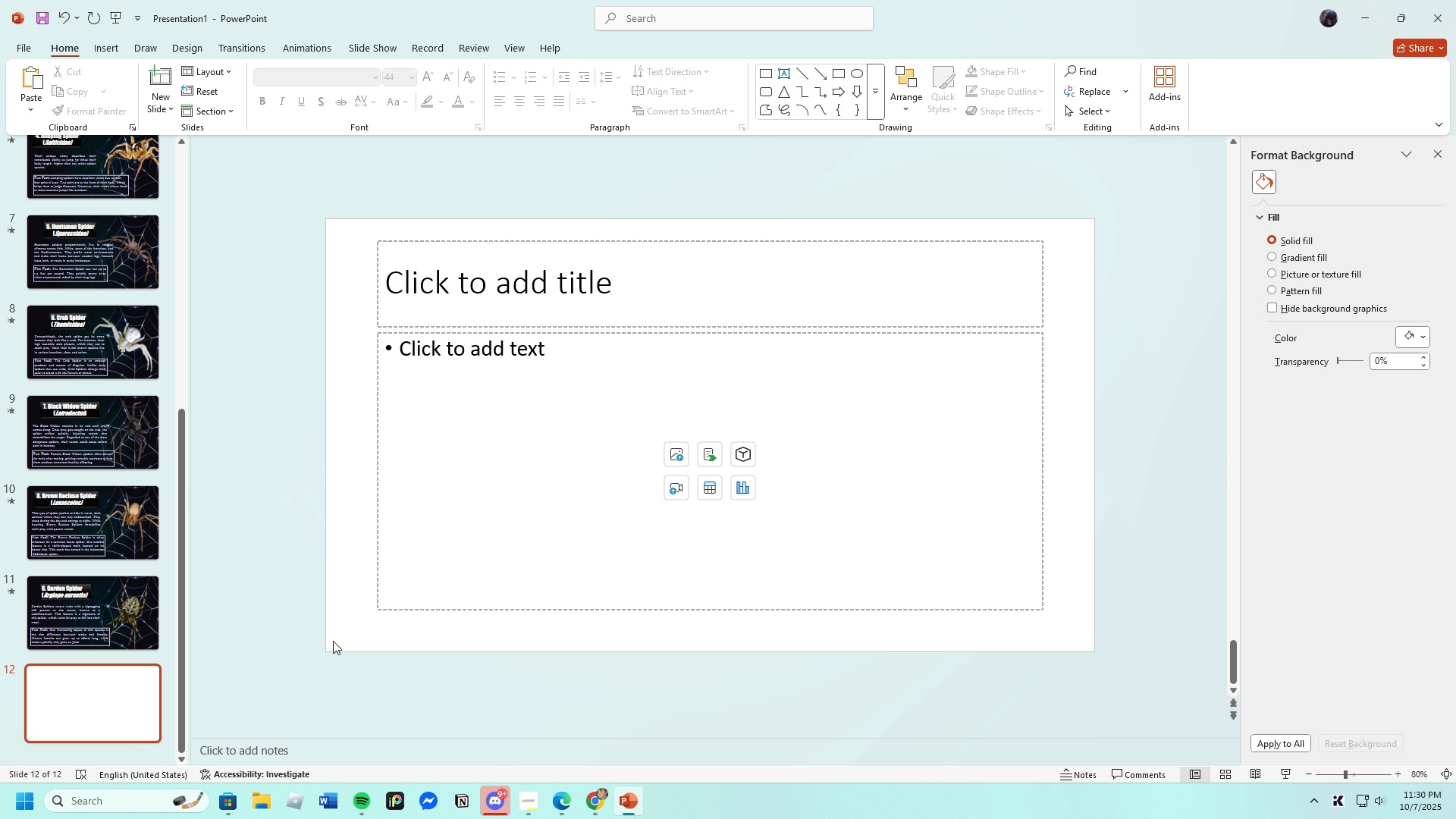 
left_click([173, 149])
 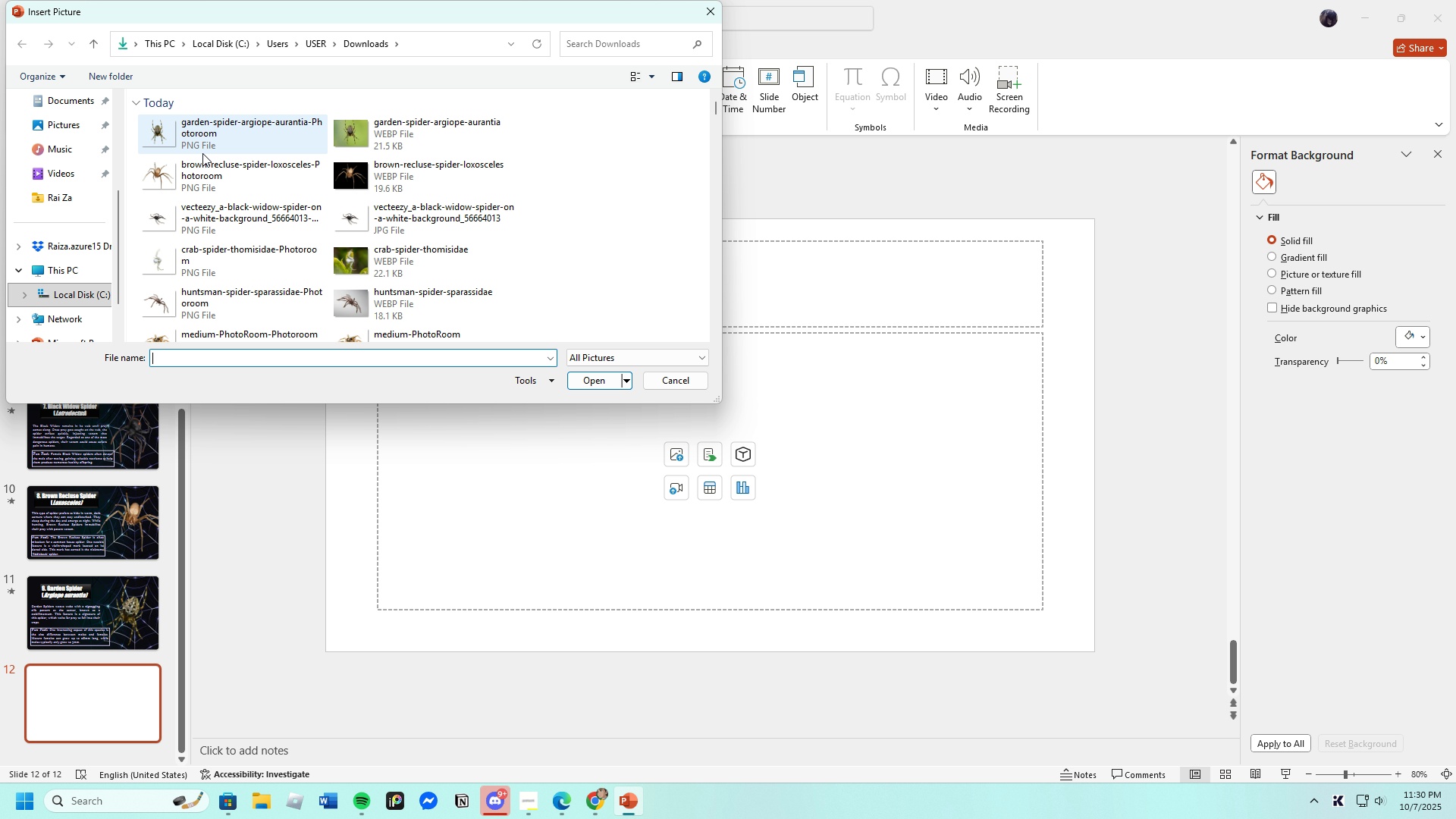 
scroll: coordinate [225, 309], scroll_direction: down, amount: 3.0
 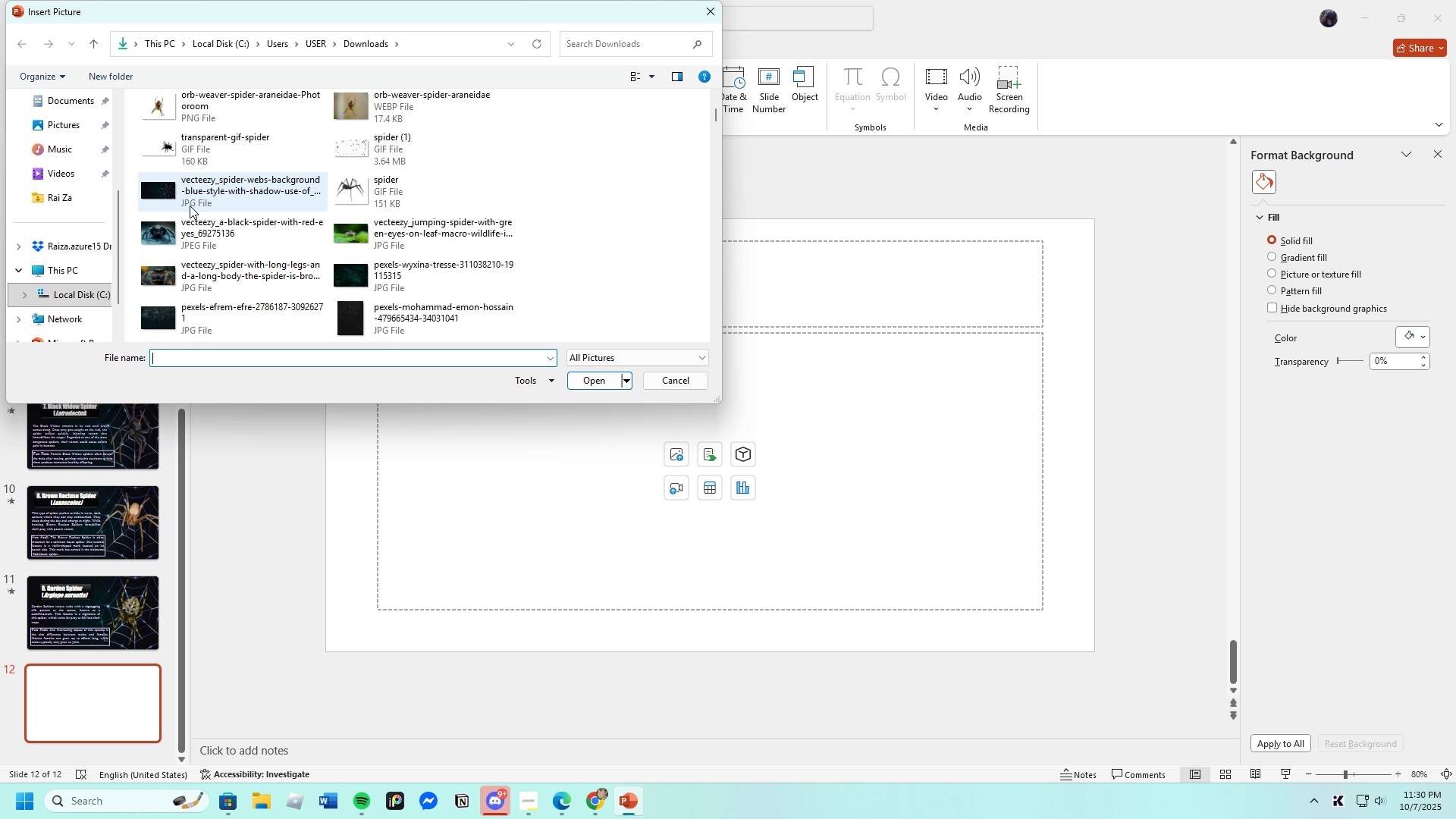 
left_click([190, 189])
 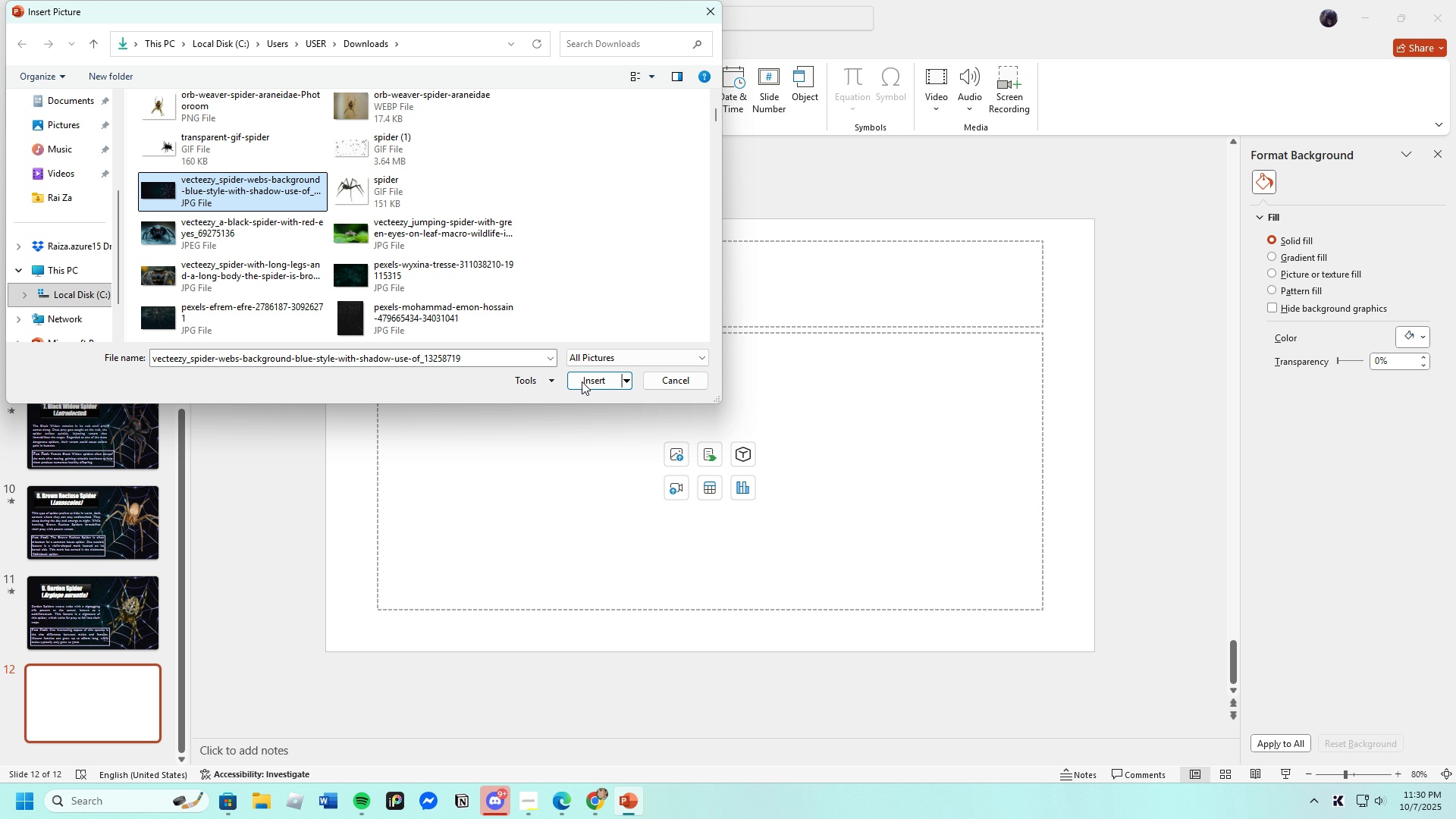 
left_click([582, 381])